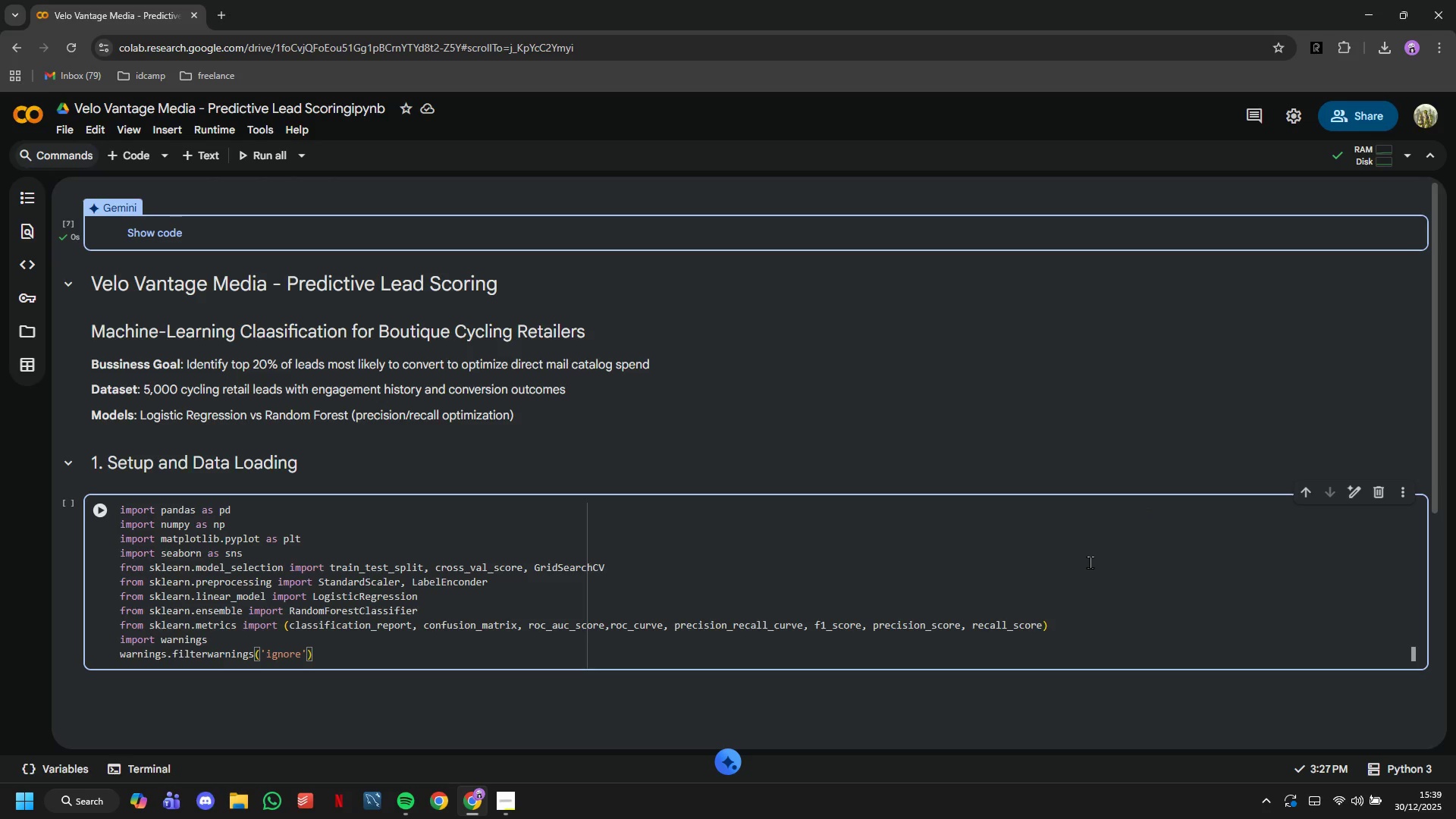 
key(ArrowRight)
 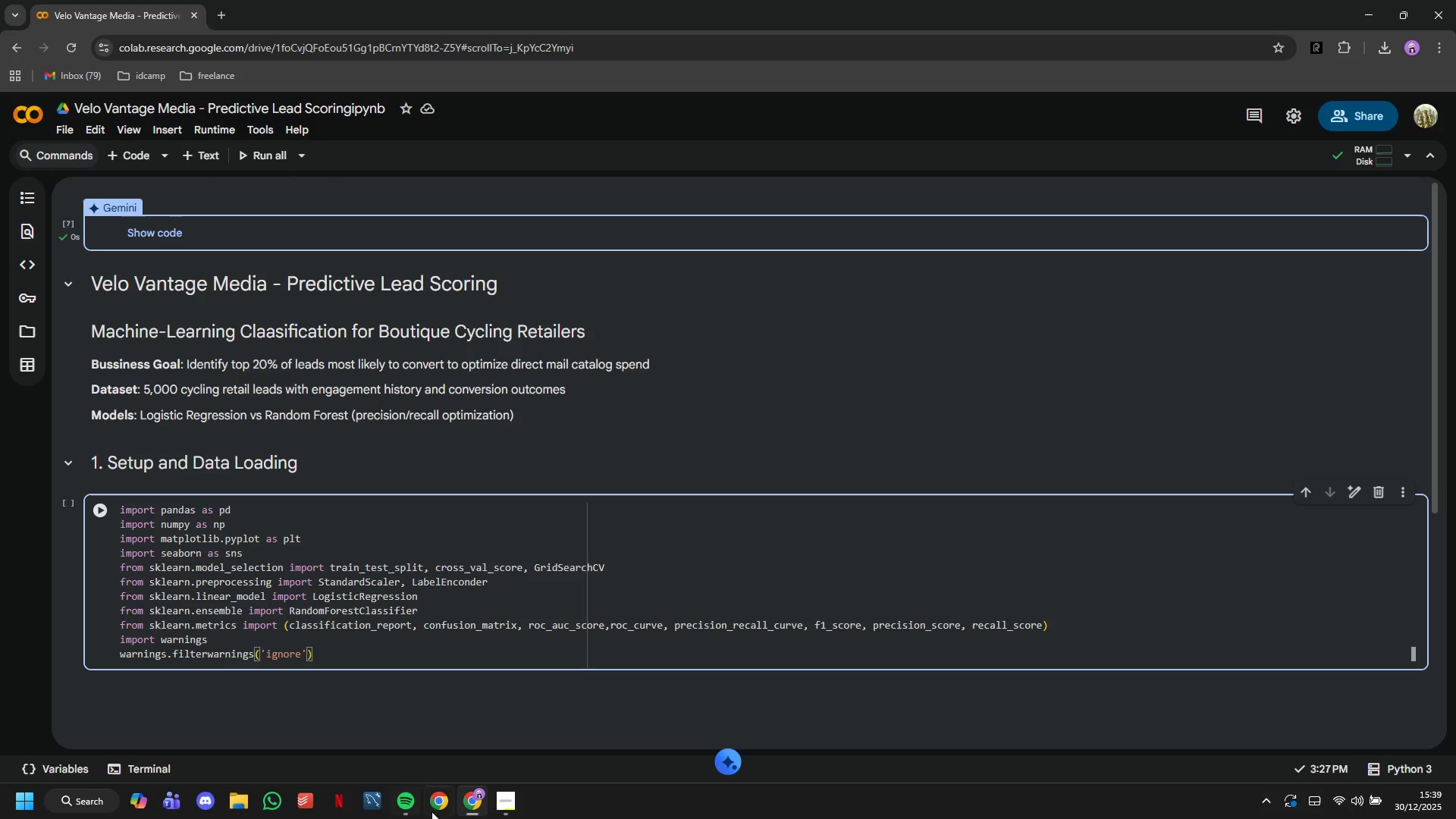 
wait(6.2)
 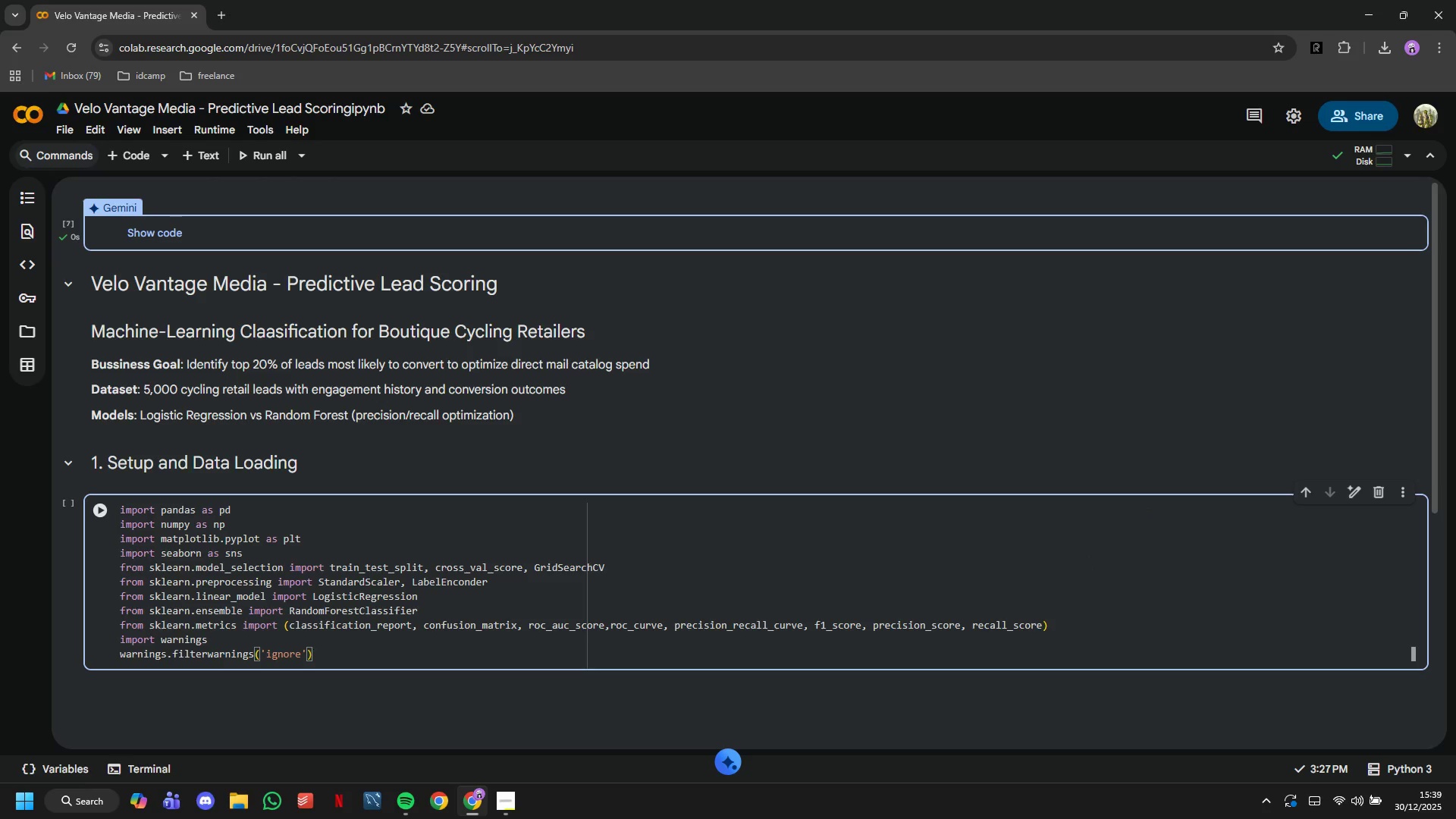 
left_click([513, 815])